 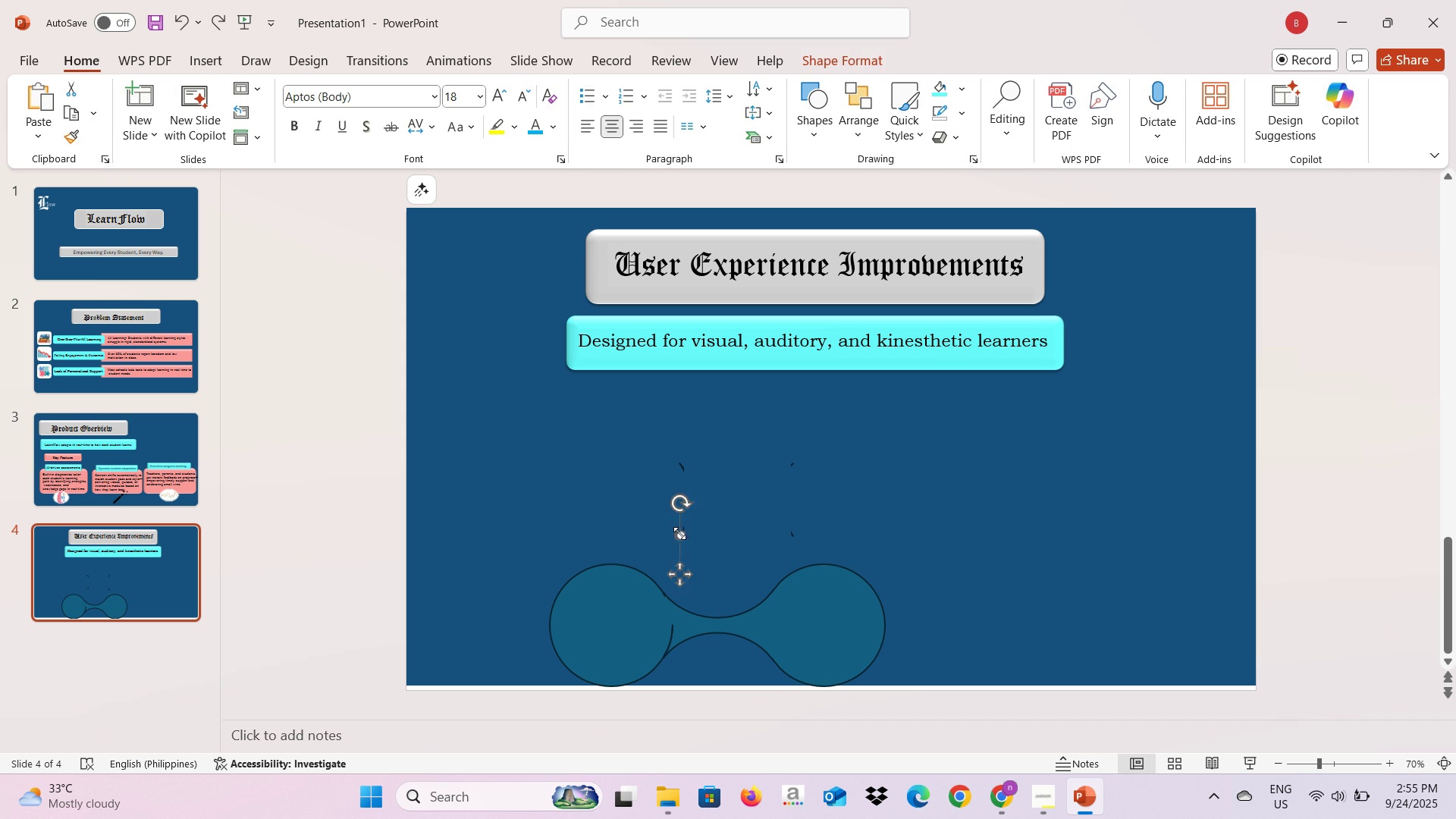 
key(Control+Z)
 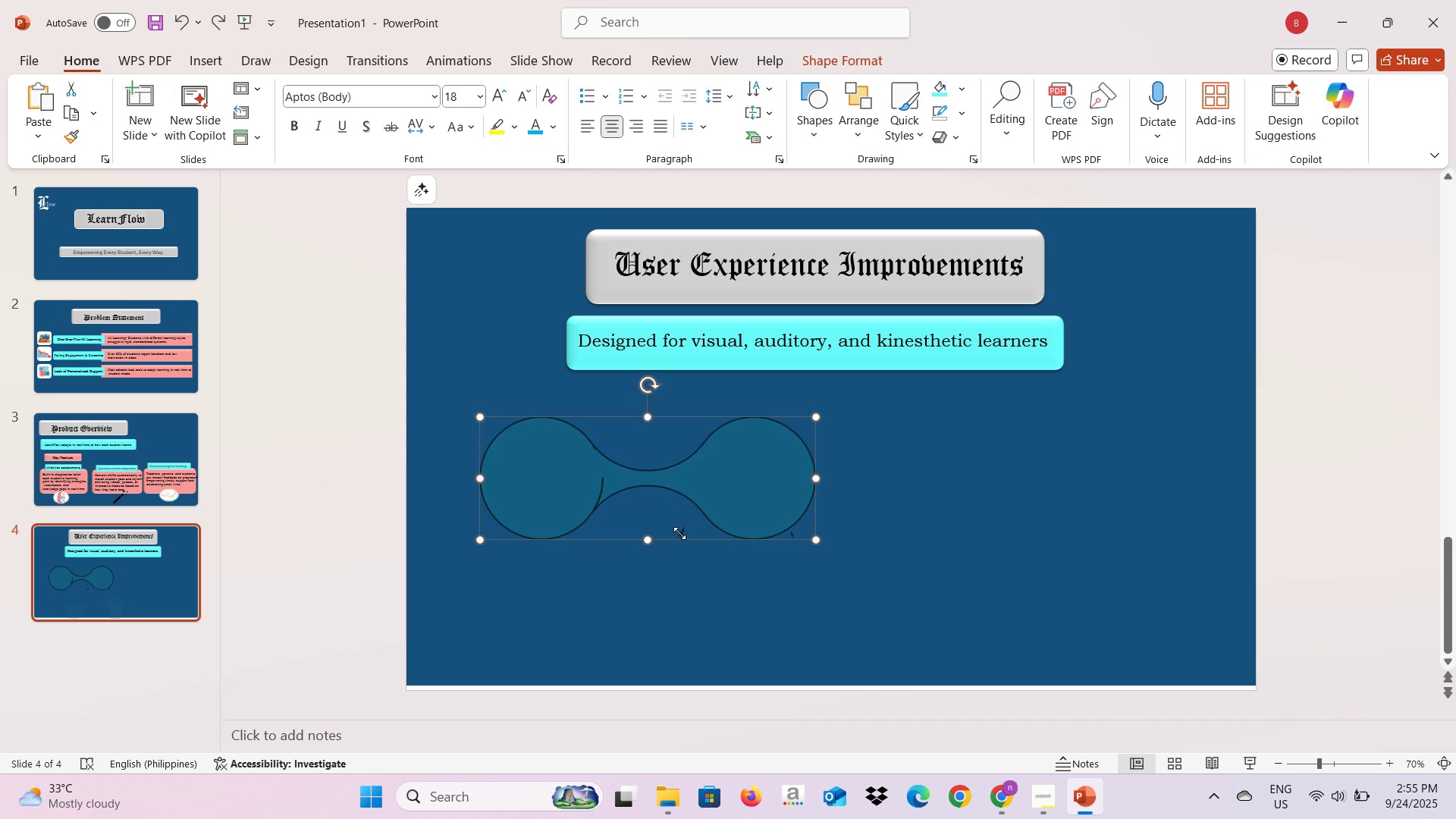 
key(Control+Z)
 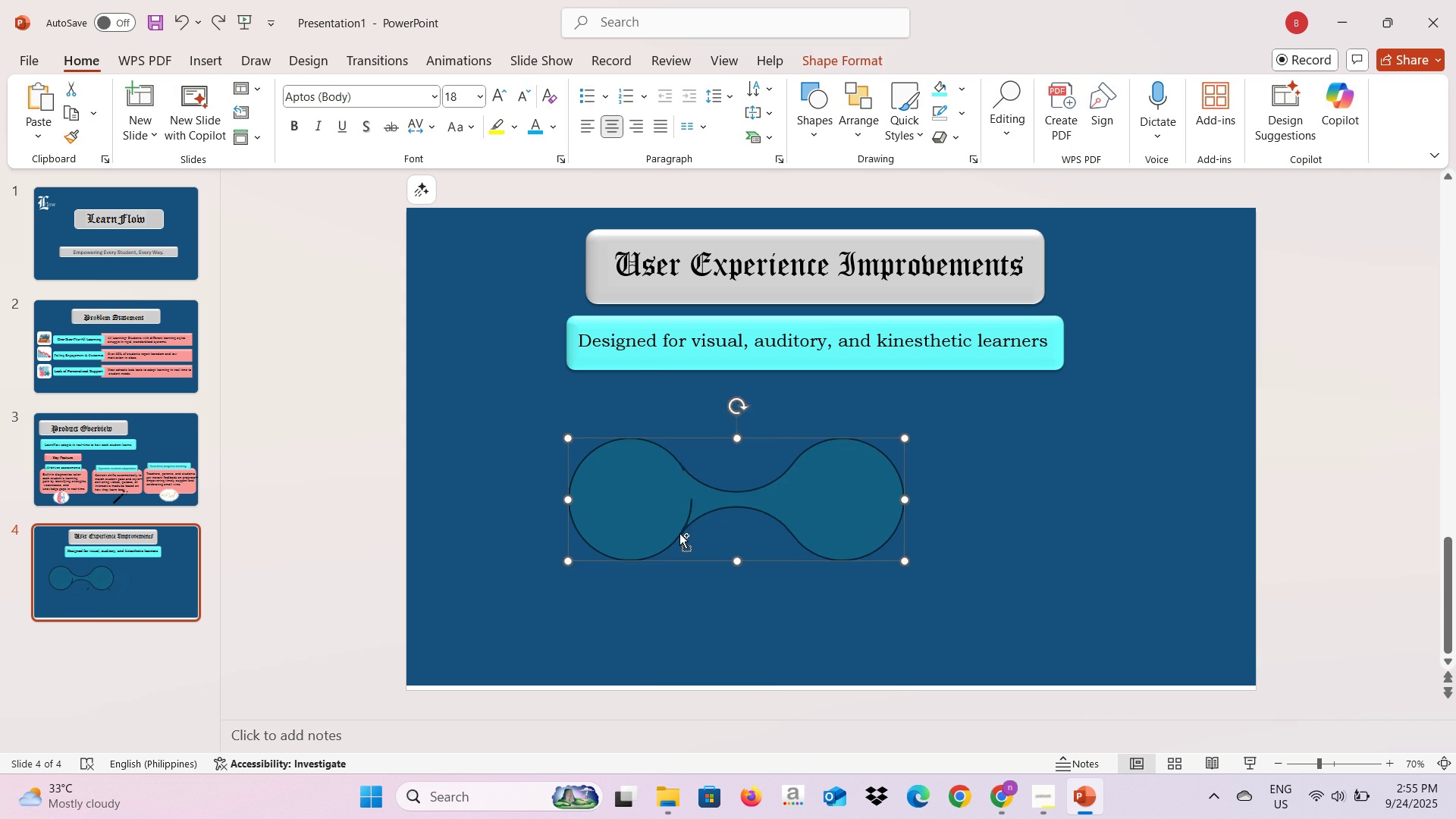 
key(Control+Z)
 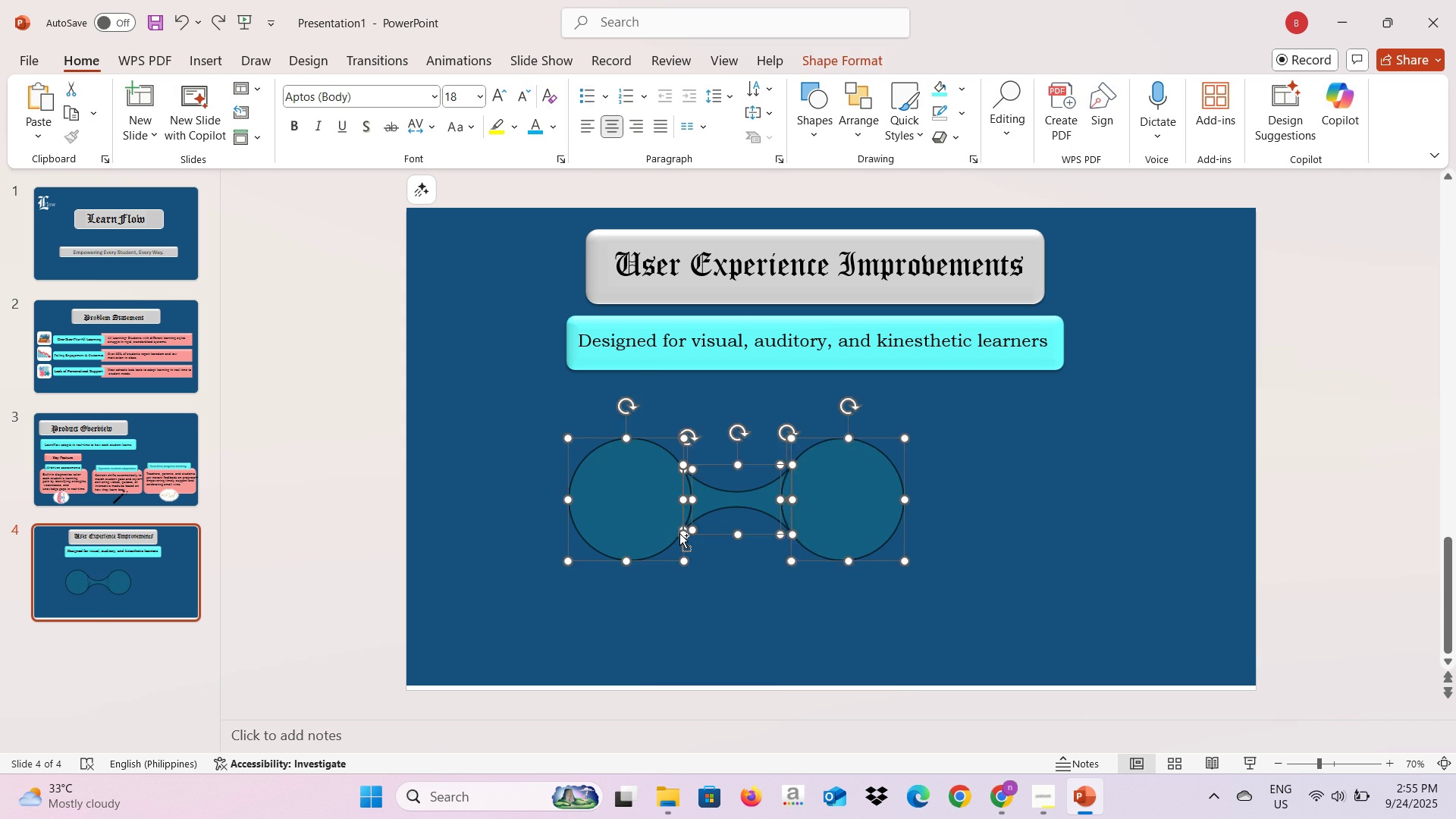 
key(Control+Z)
 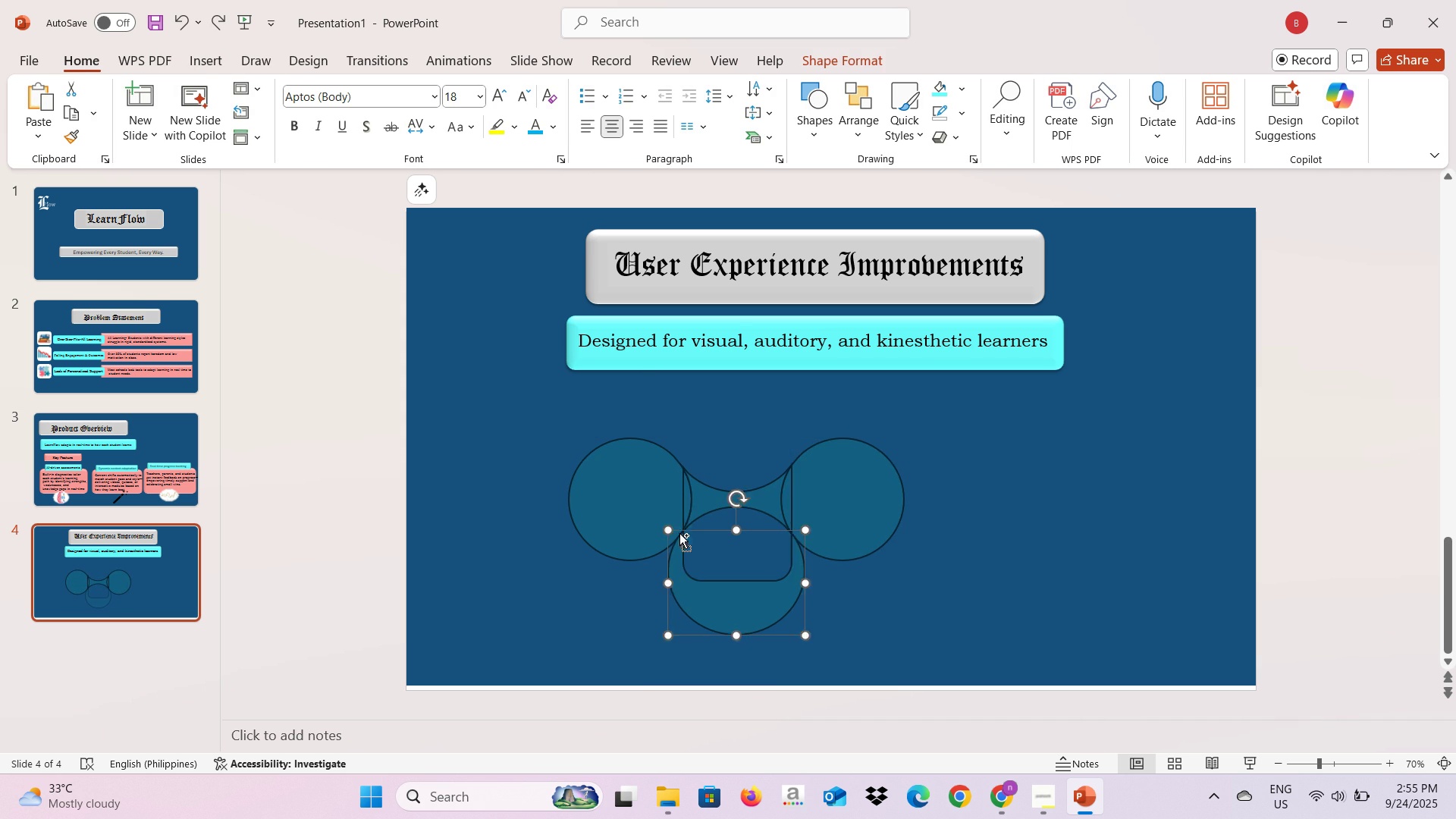 
key(Control+Z)
 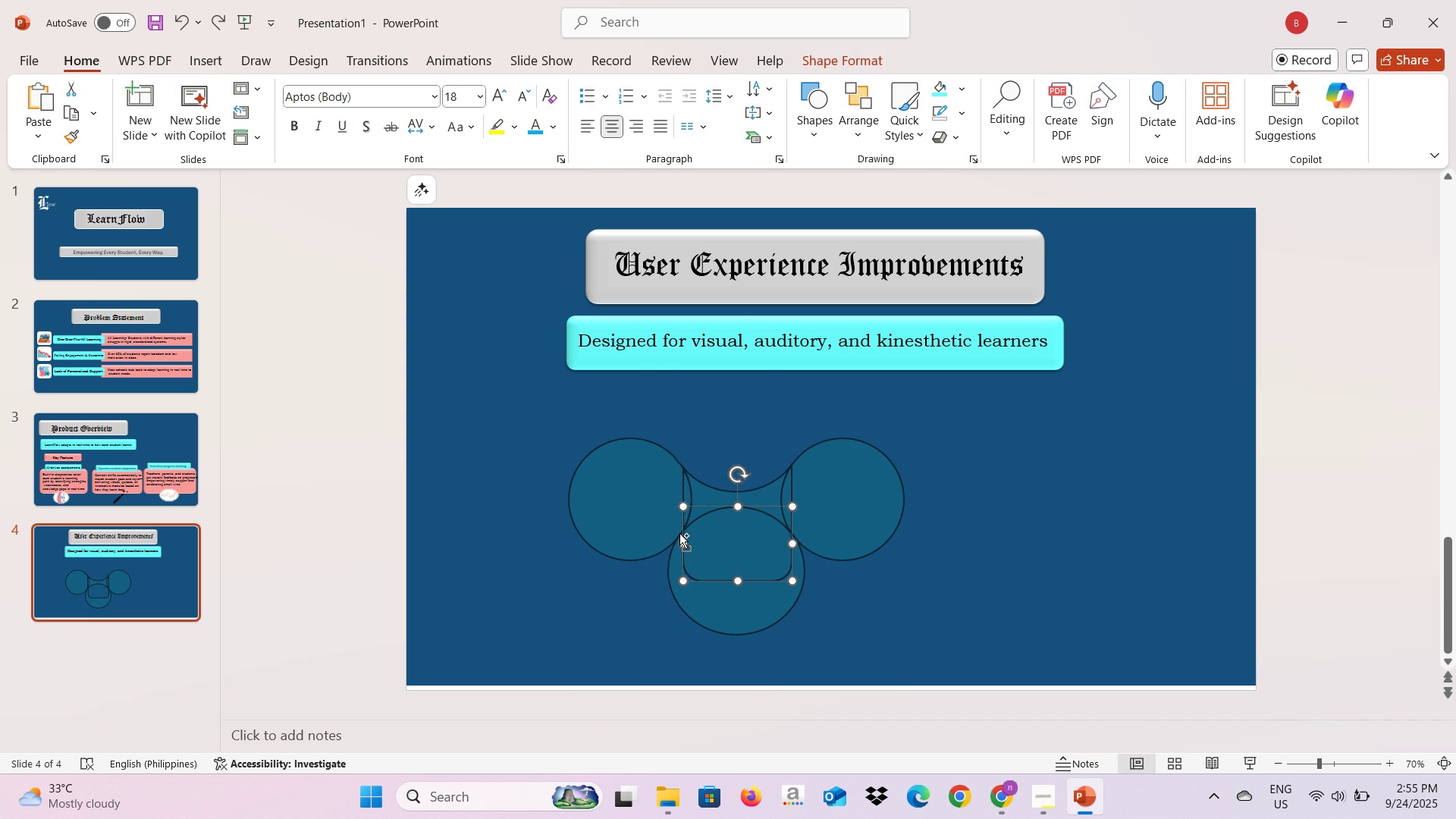 
key(Control+Z)
 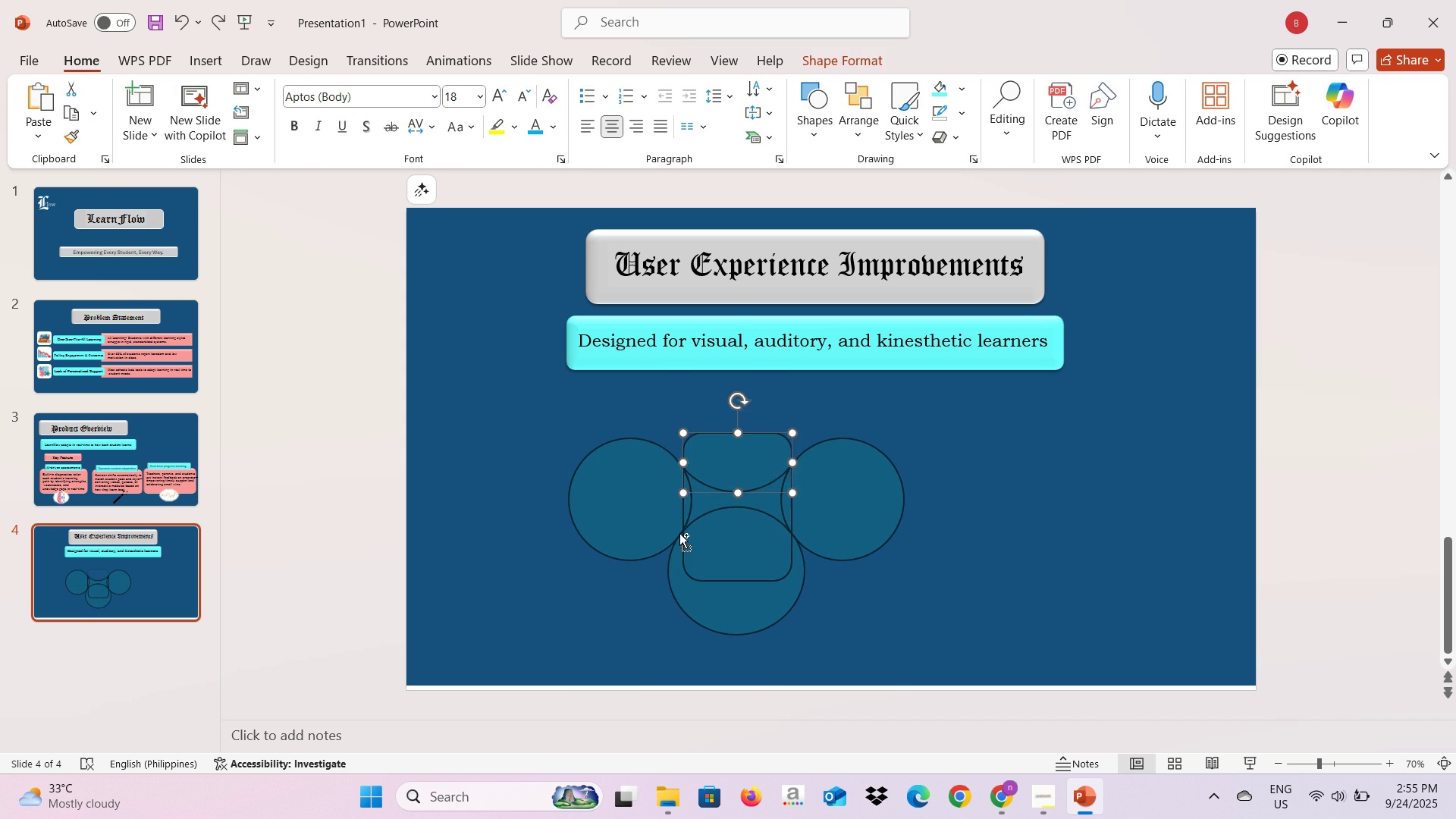 
key(Control+Z)
 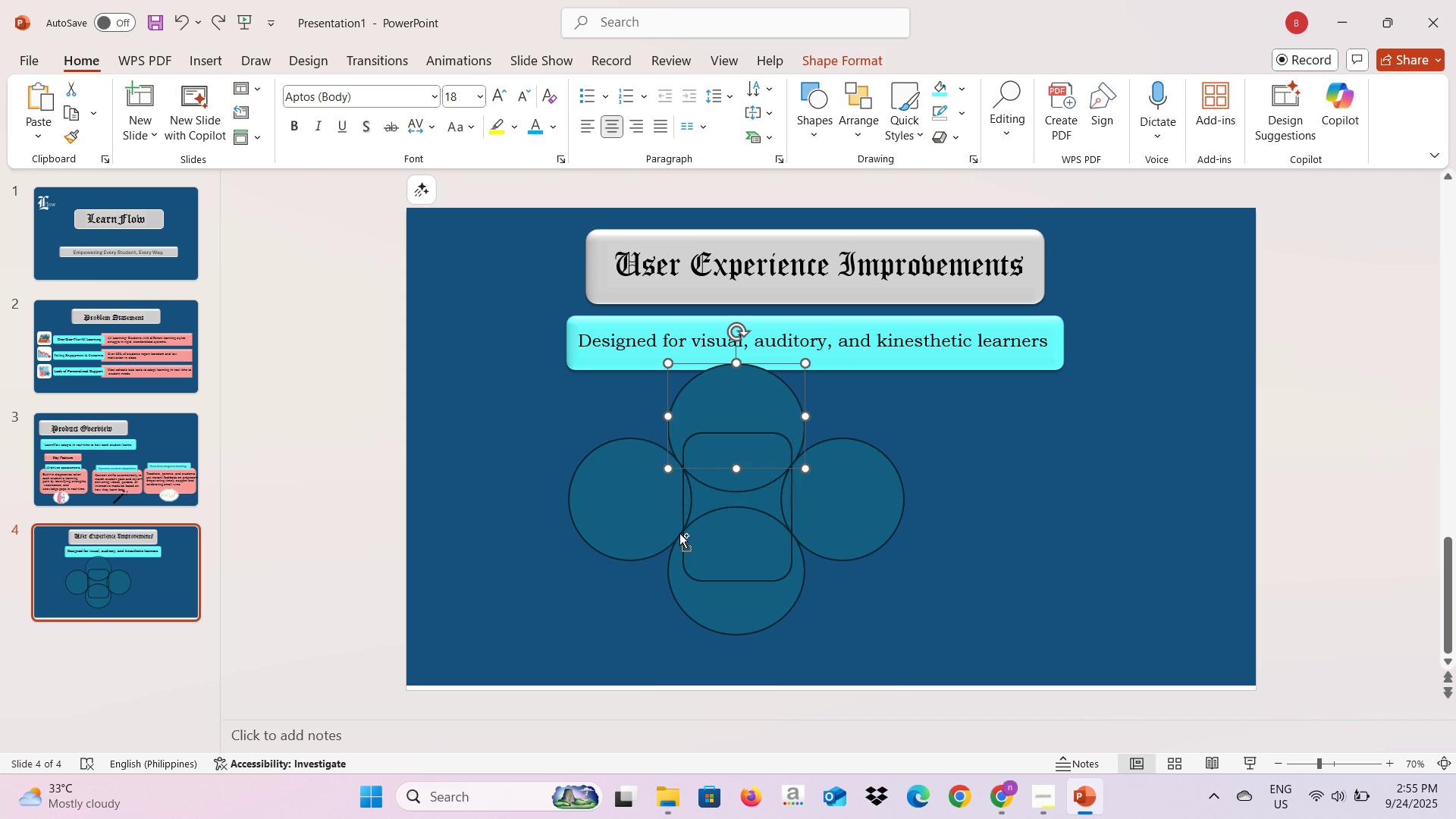 
key(Control+Z)
 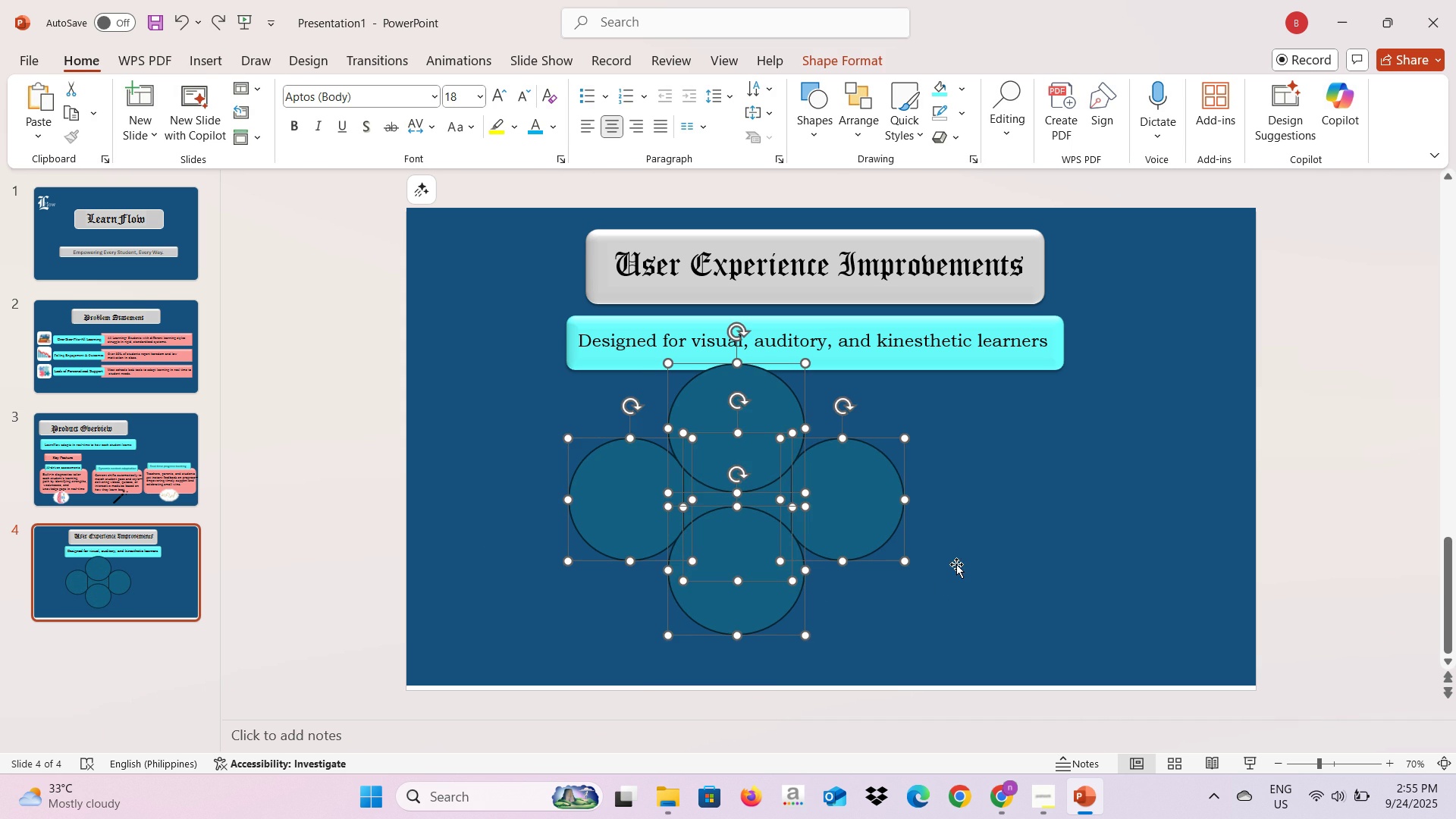 
left_click([956, 564])